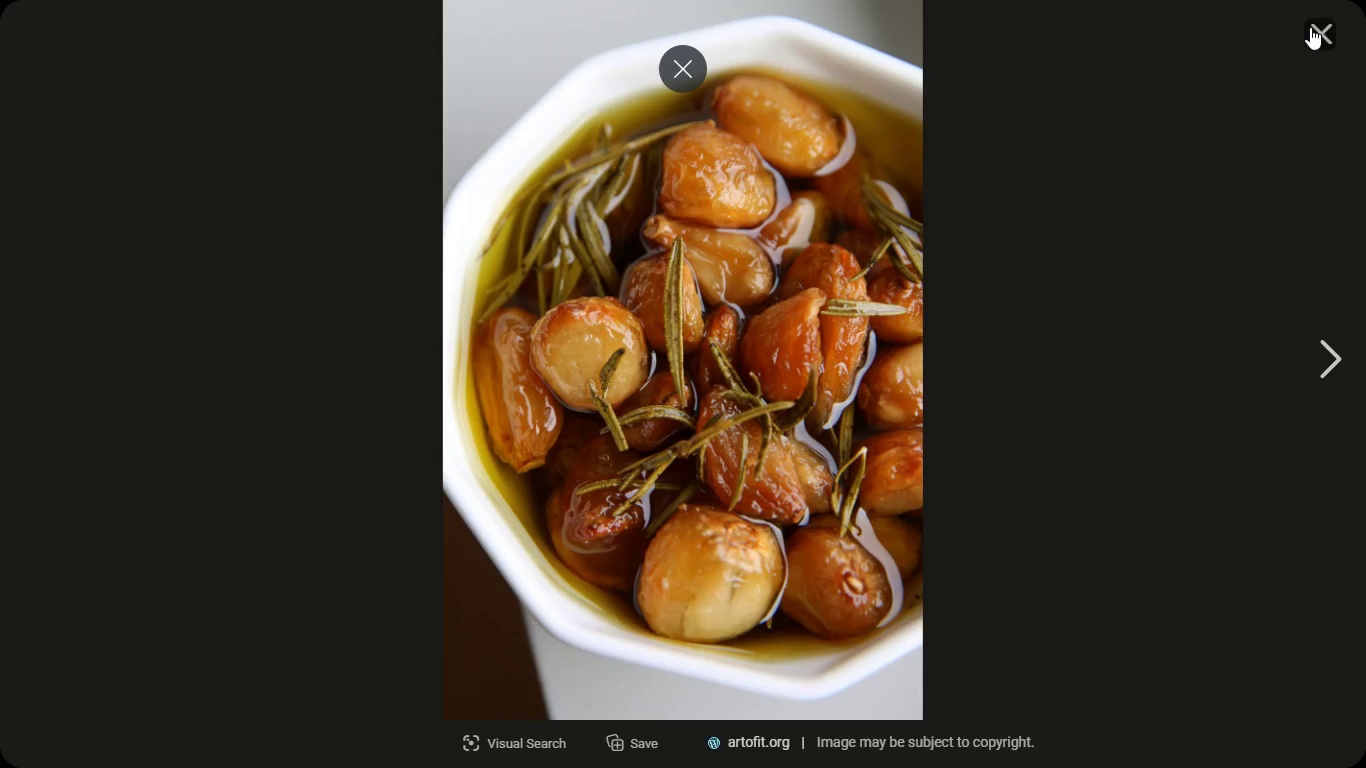 
left_click([1319, 27])
 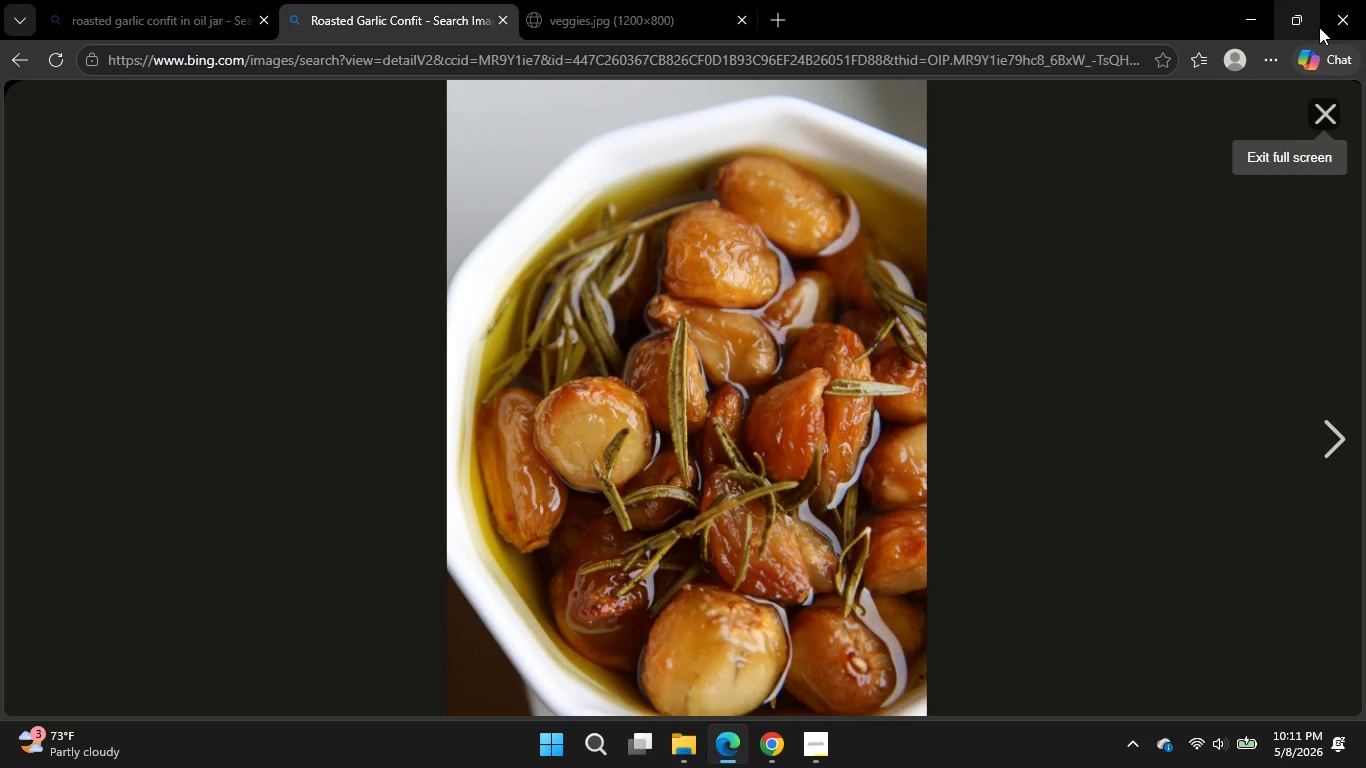 
left_click([776, 742])
 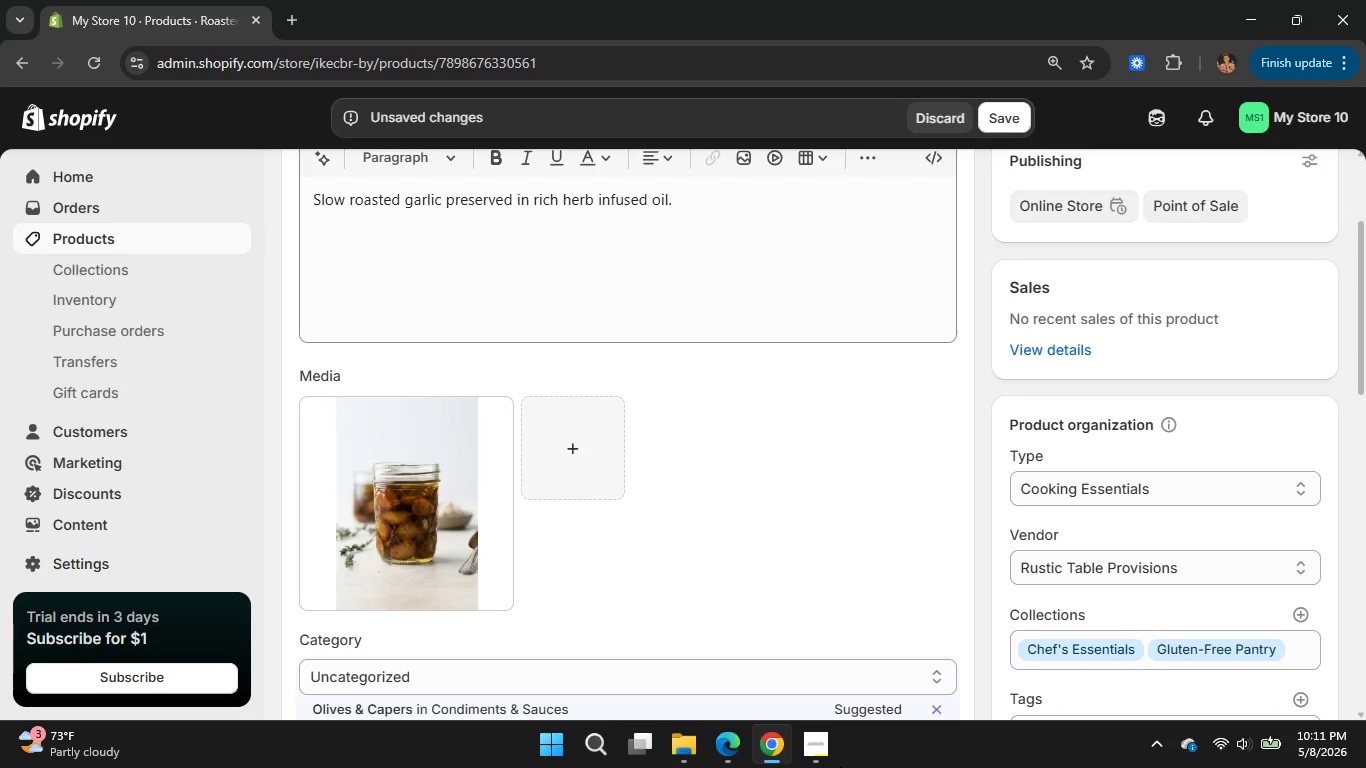 
left_click([816, 761])